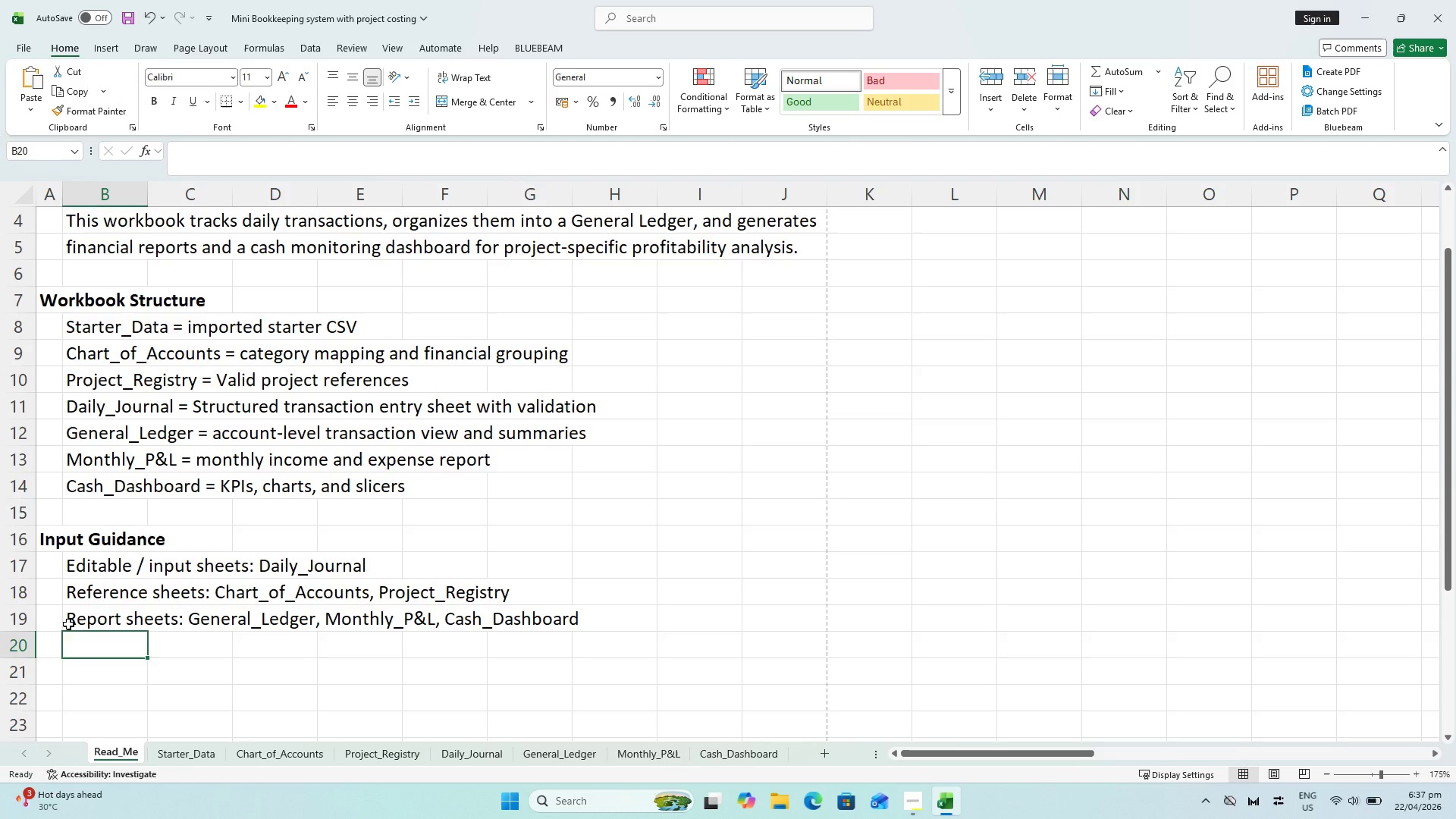 
wait(7.09)
 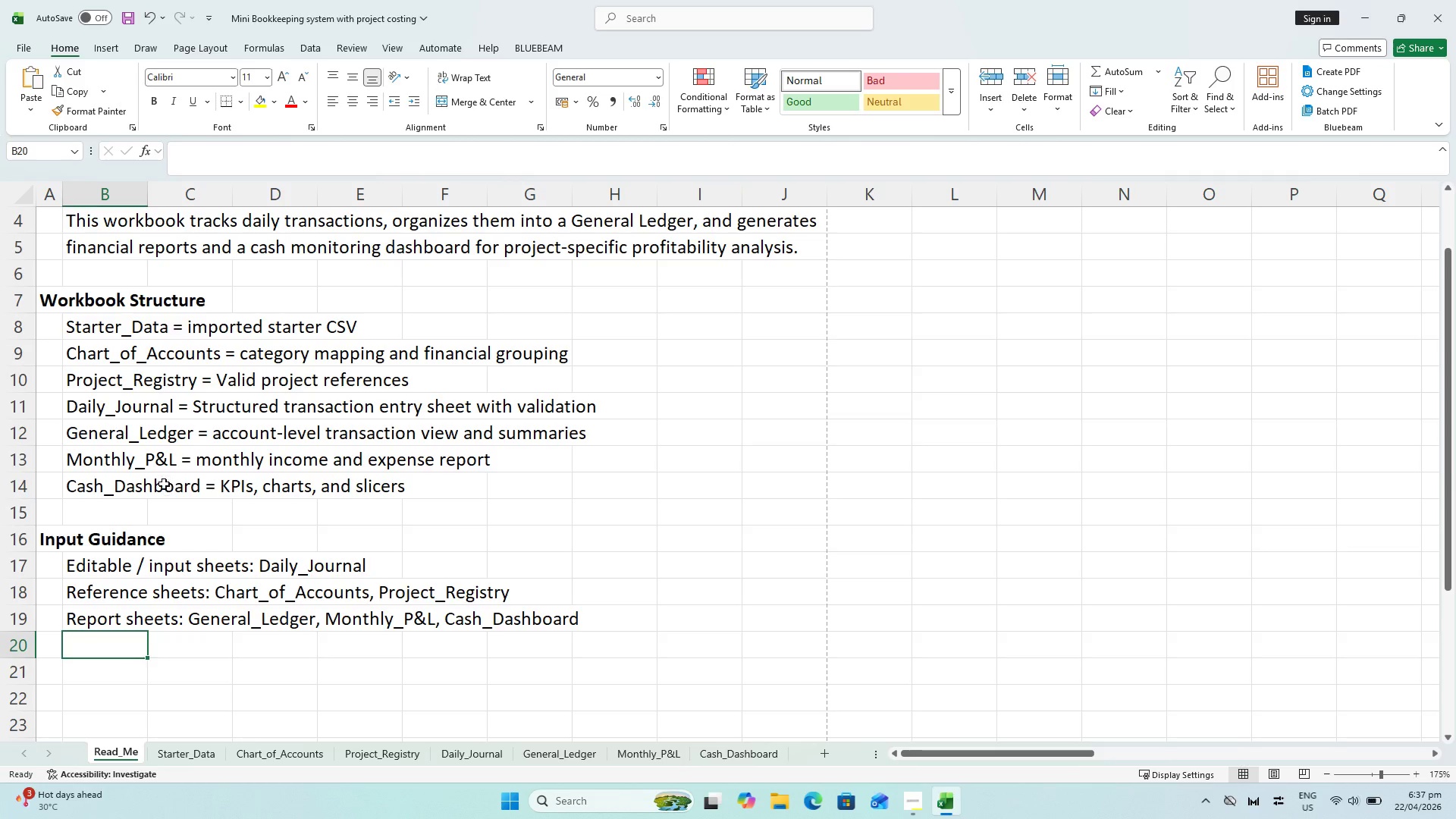 
left_click([54, 664])
 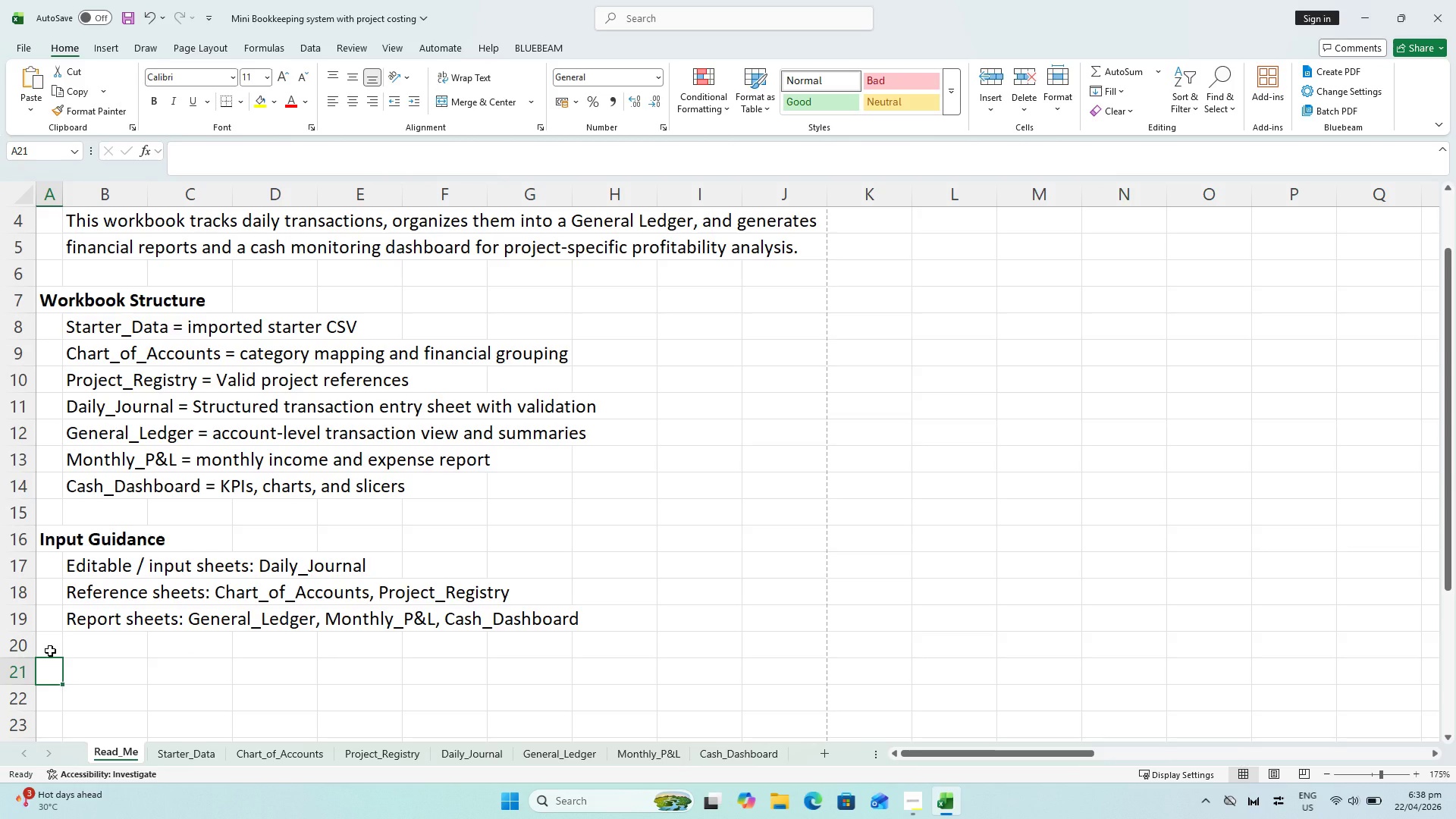 
type(Color Guide:)
 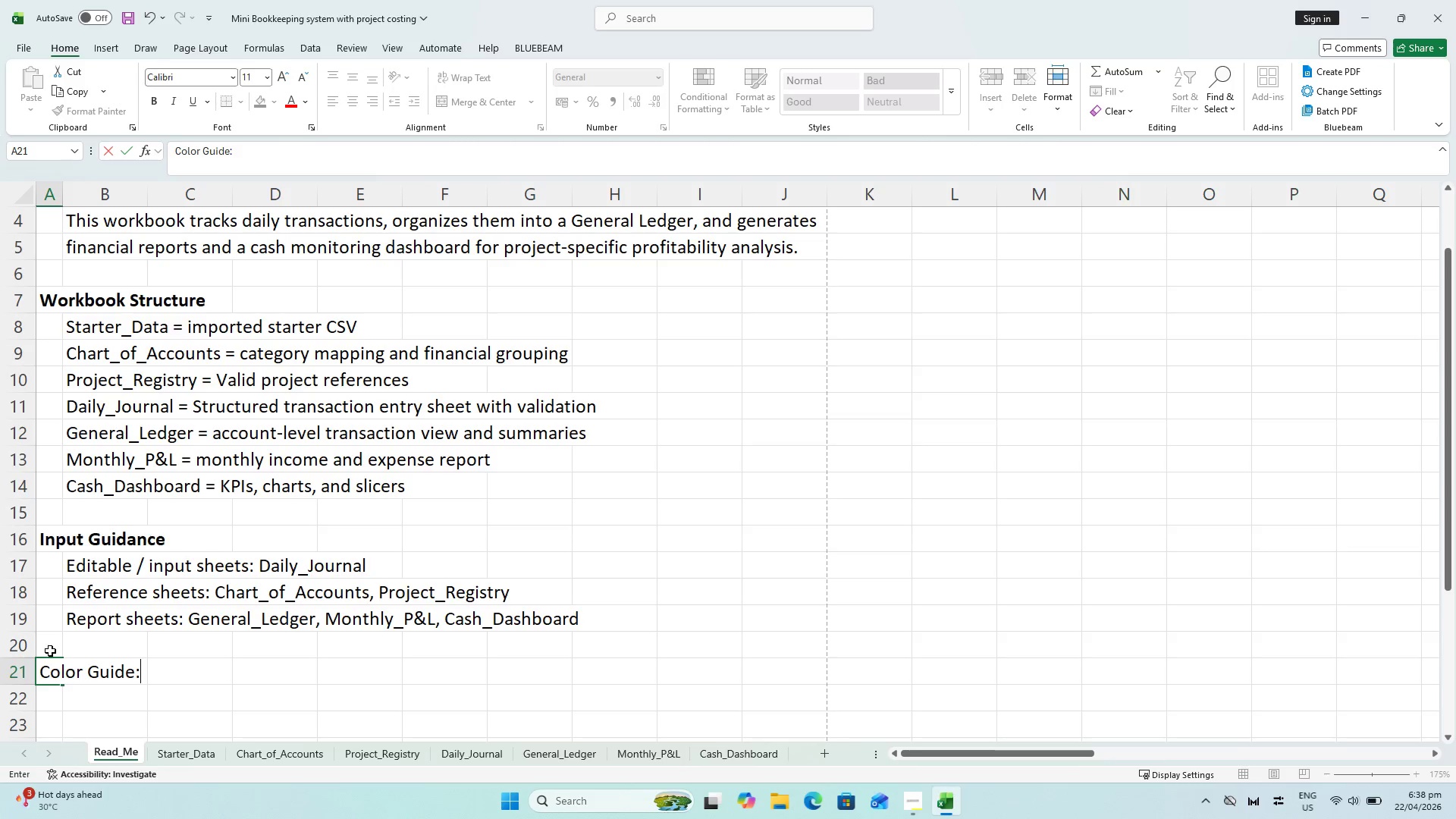 
key(Enter)
 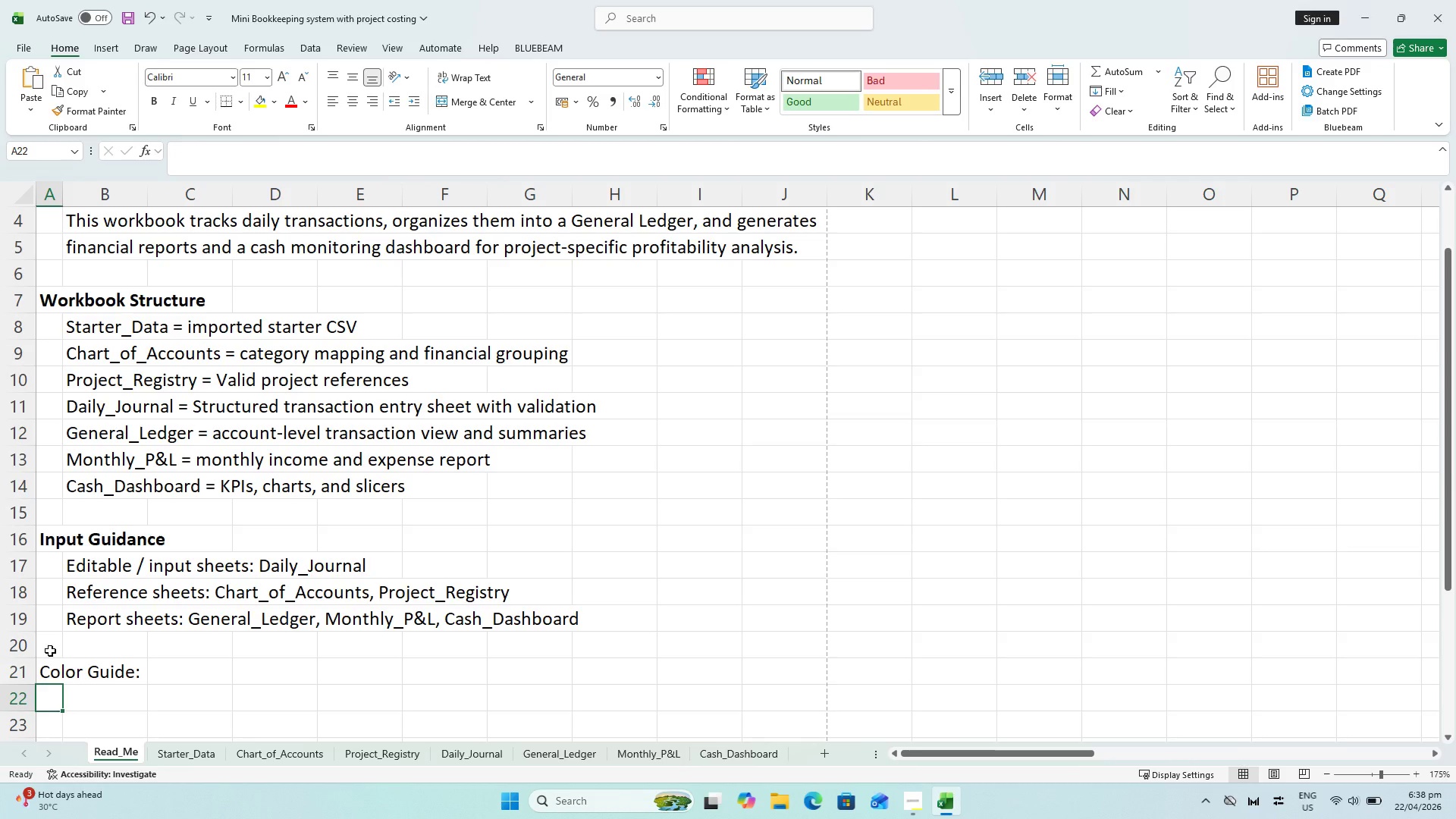 
key(Alt+AltLeft)
 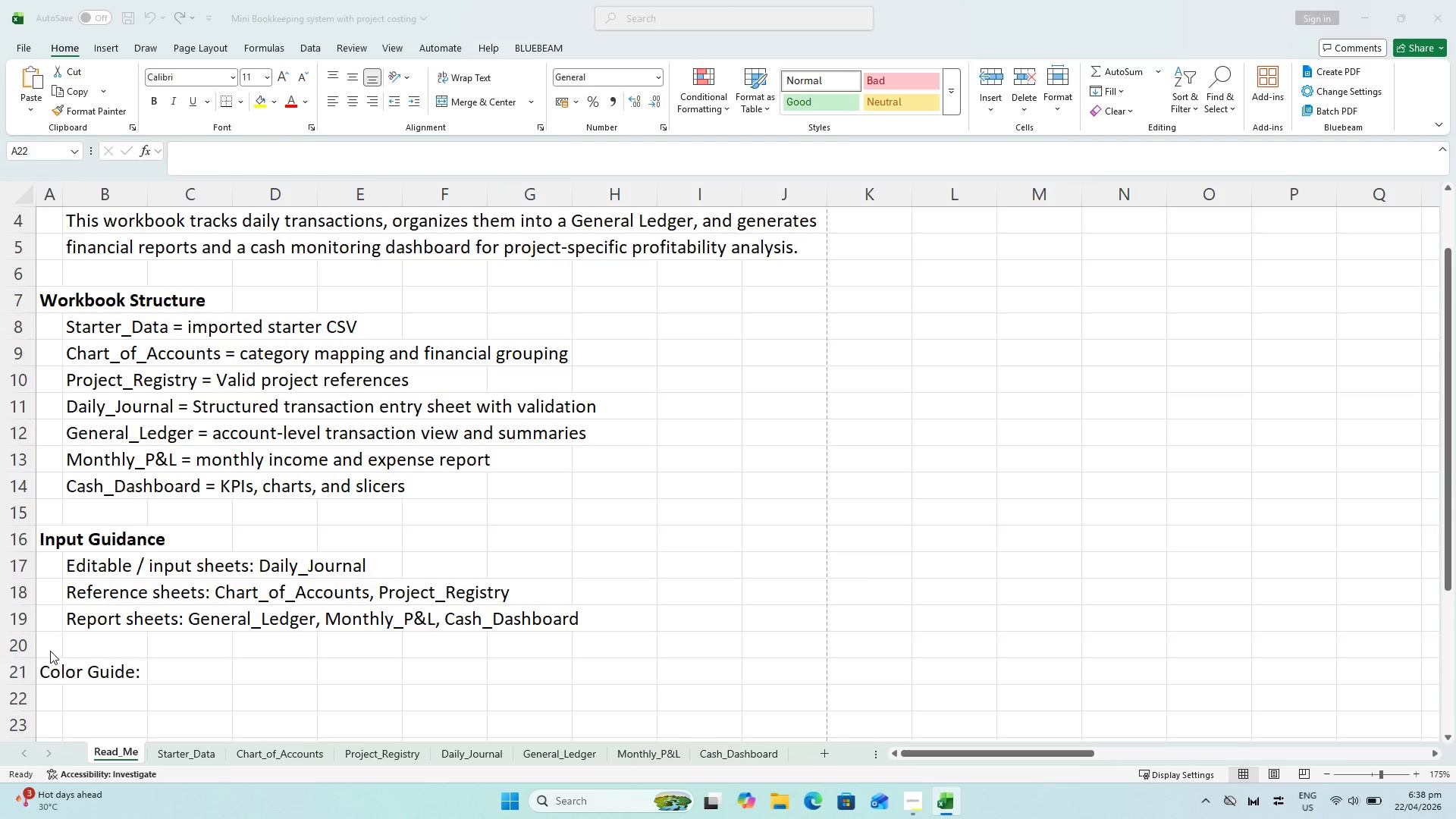 
key(Alt+Tab)